 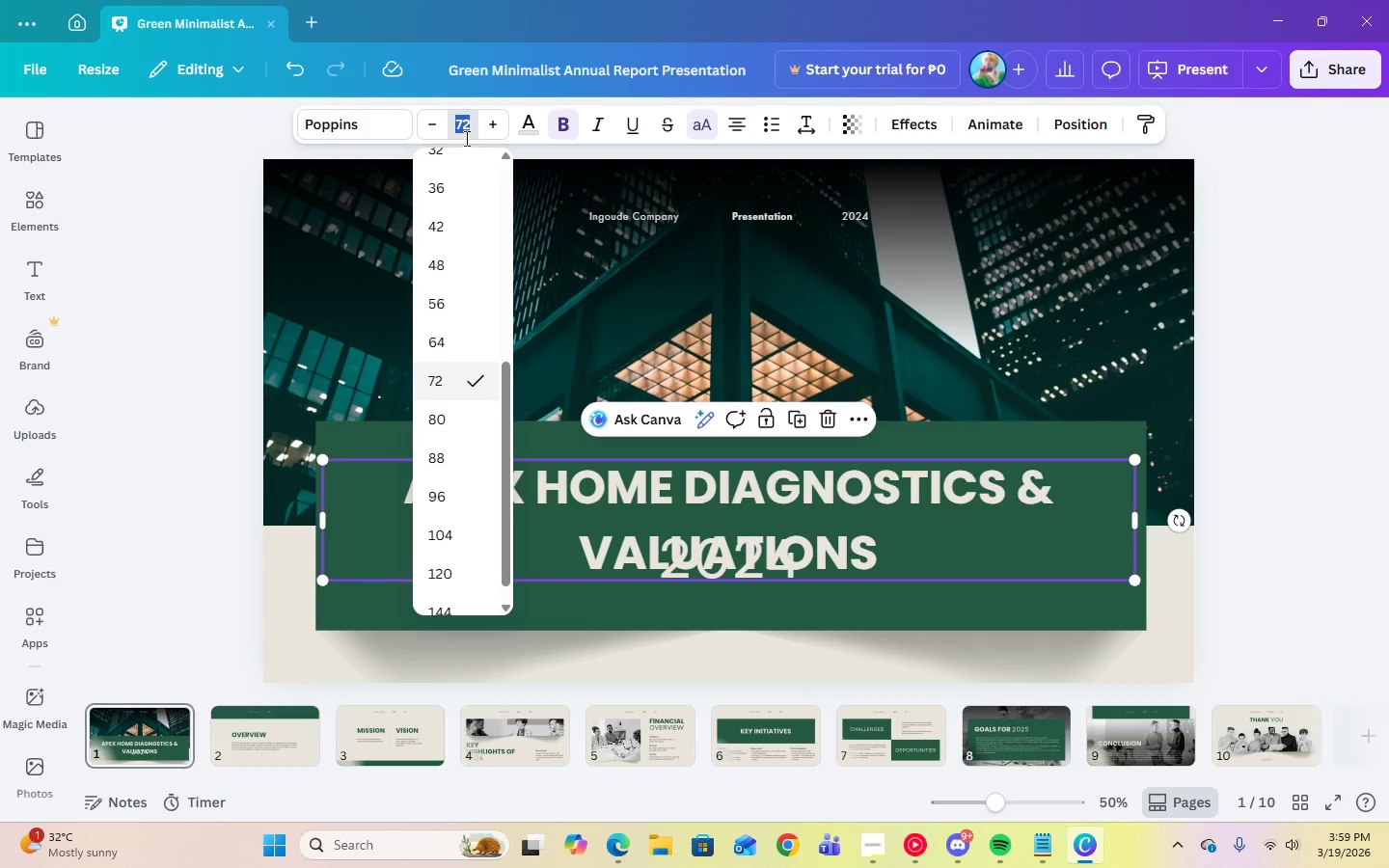 
left_click([443, 342])
 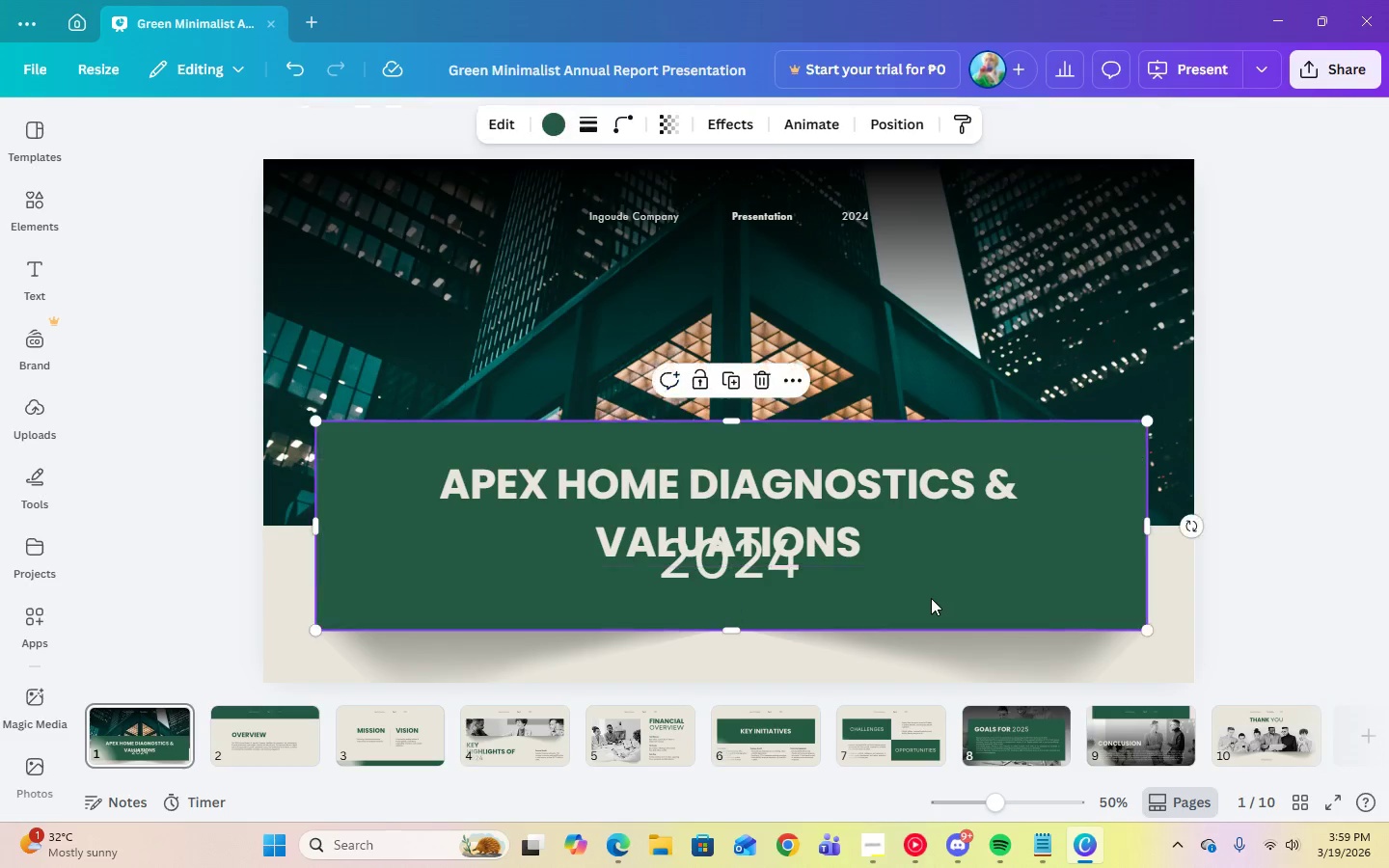 
double_click([773, 574])
 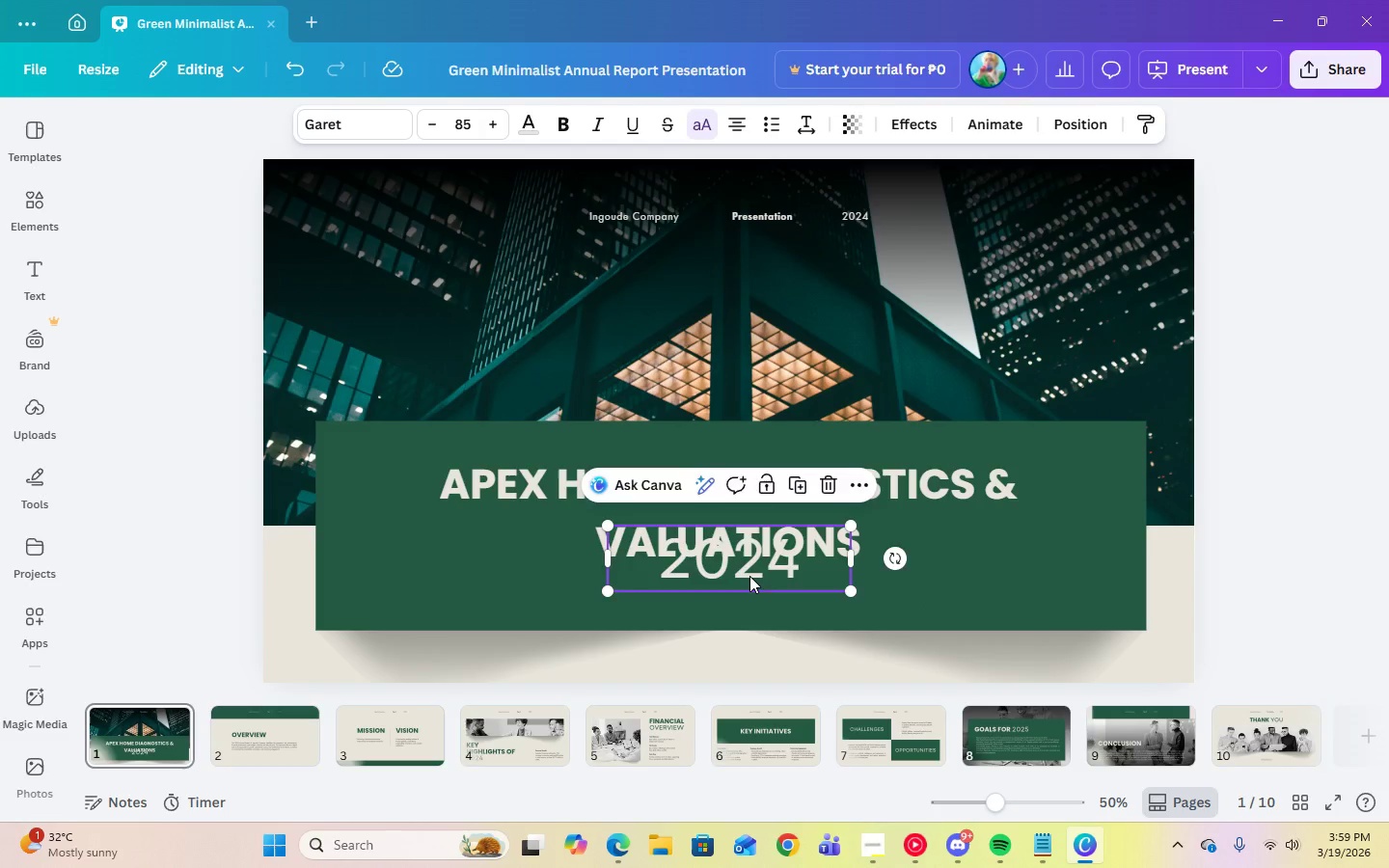 
left_click_drag(start_coordinate=[749, 574], to_coordinate=[751, 594])
 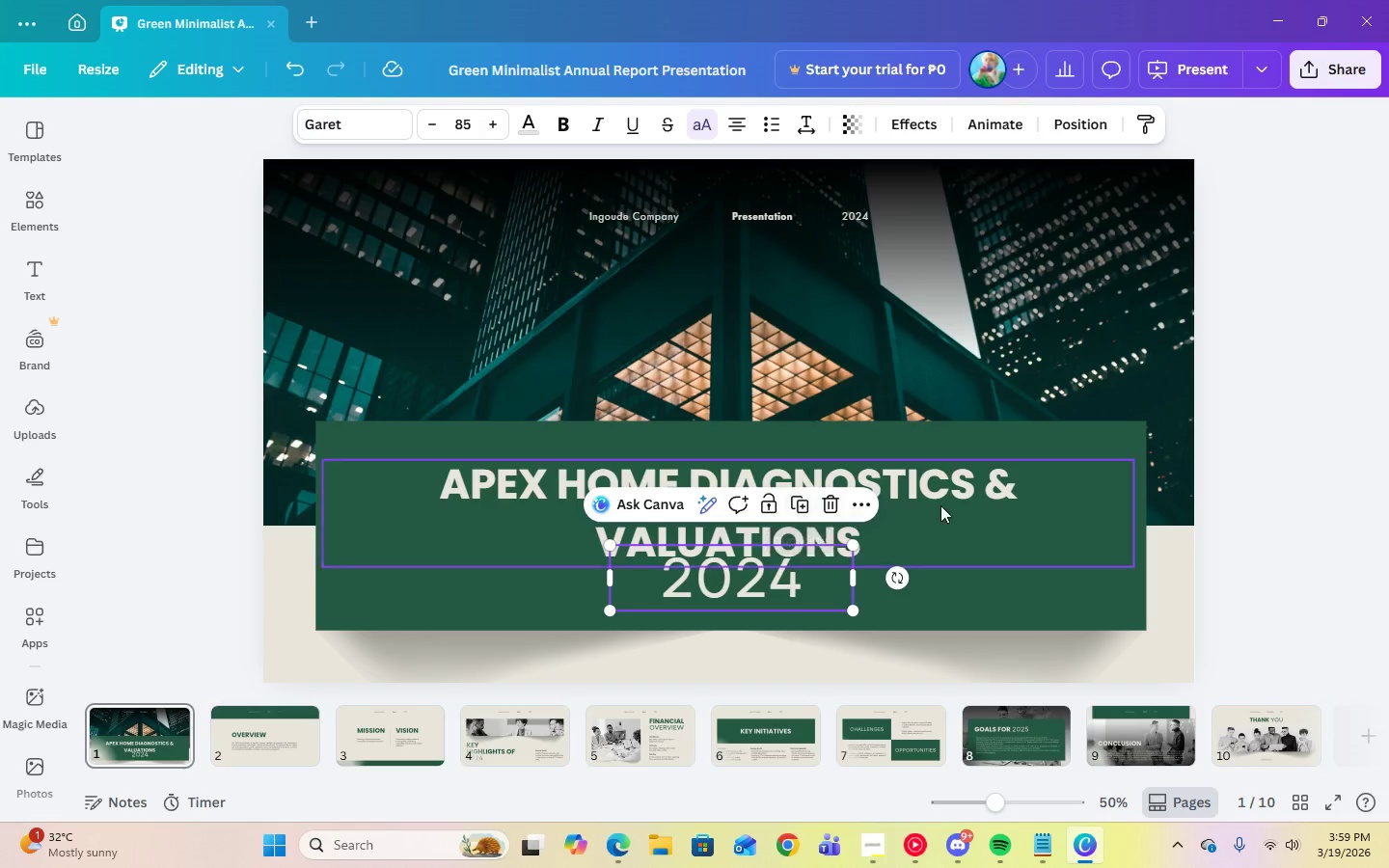 
left_click([941, 505])
 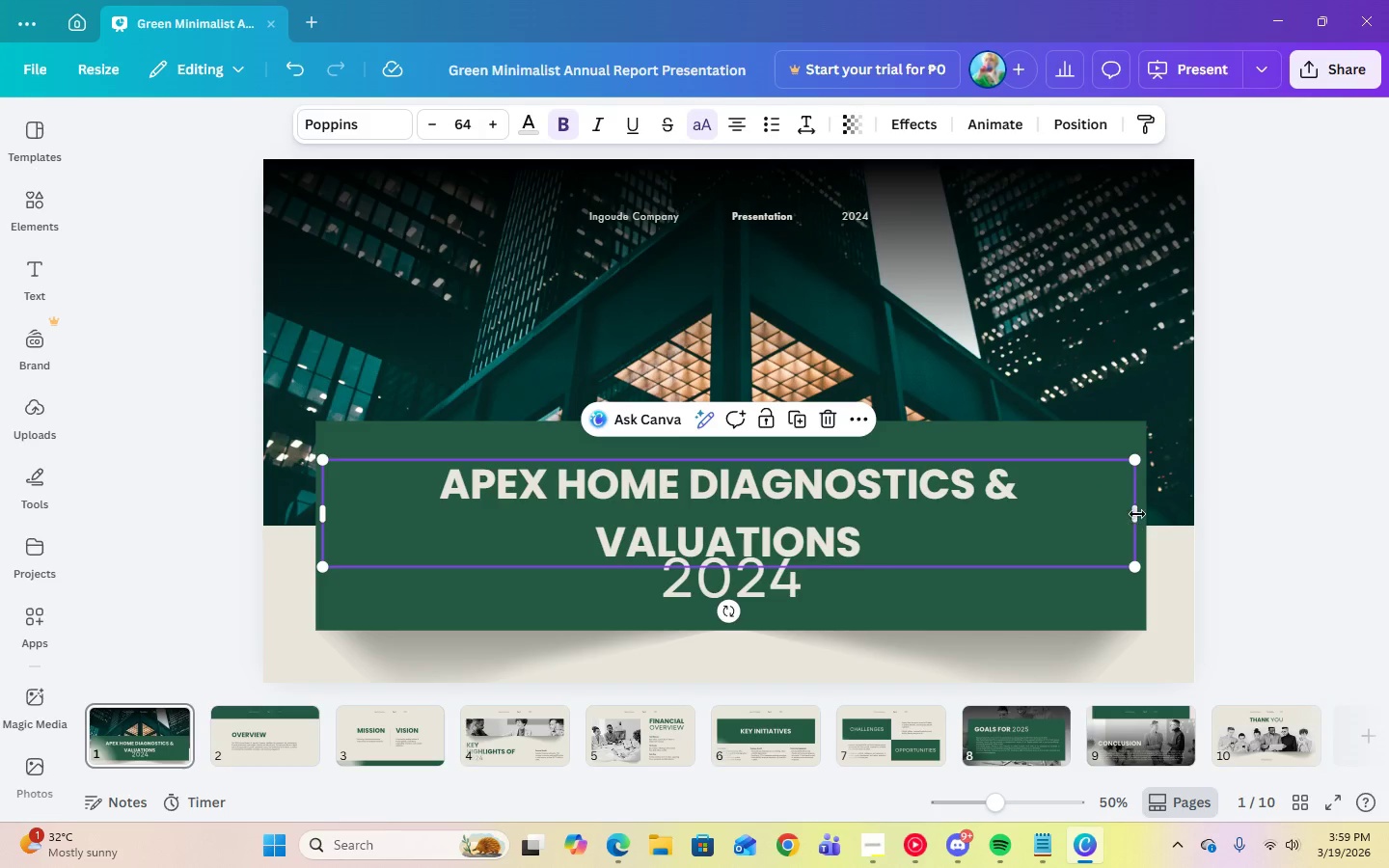 
left_click_drag(start_coordinate=[1137, 515], to_coordinate=[1206, 515])
 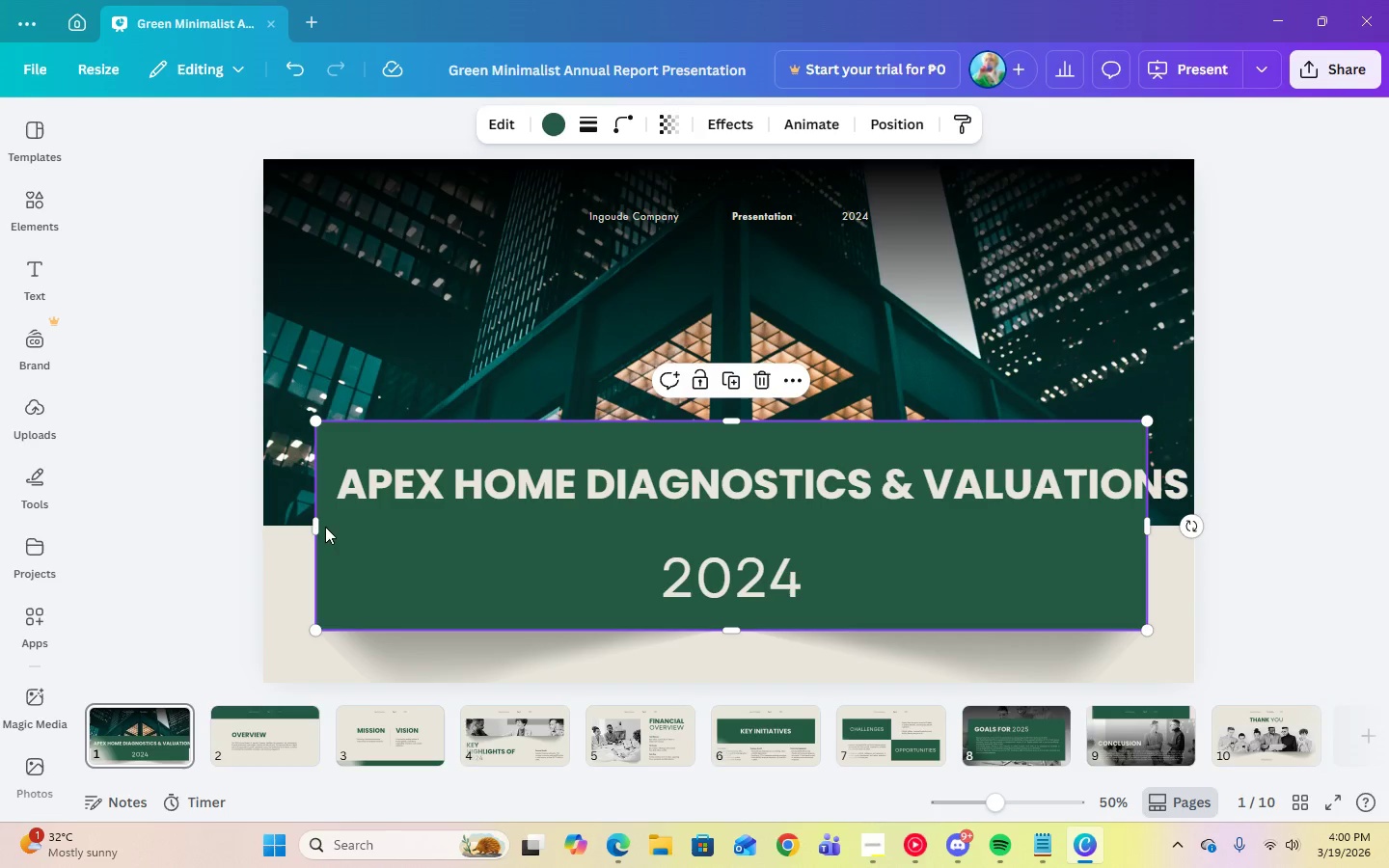 
left_click_drag(start_coordinate=[315, 526], to_coordinate=[286, 528])
 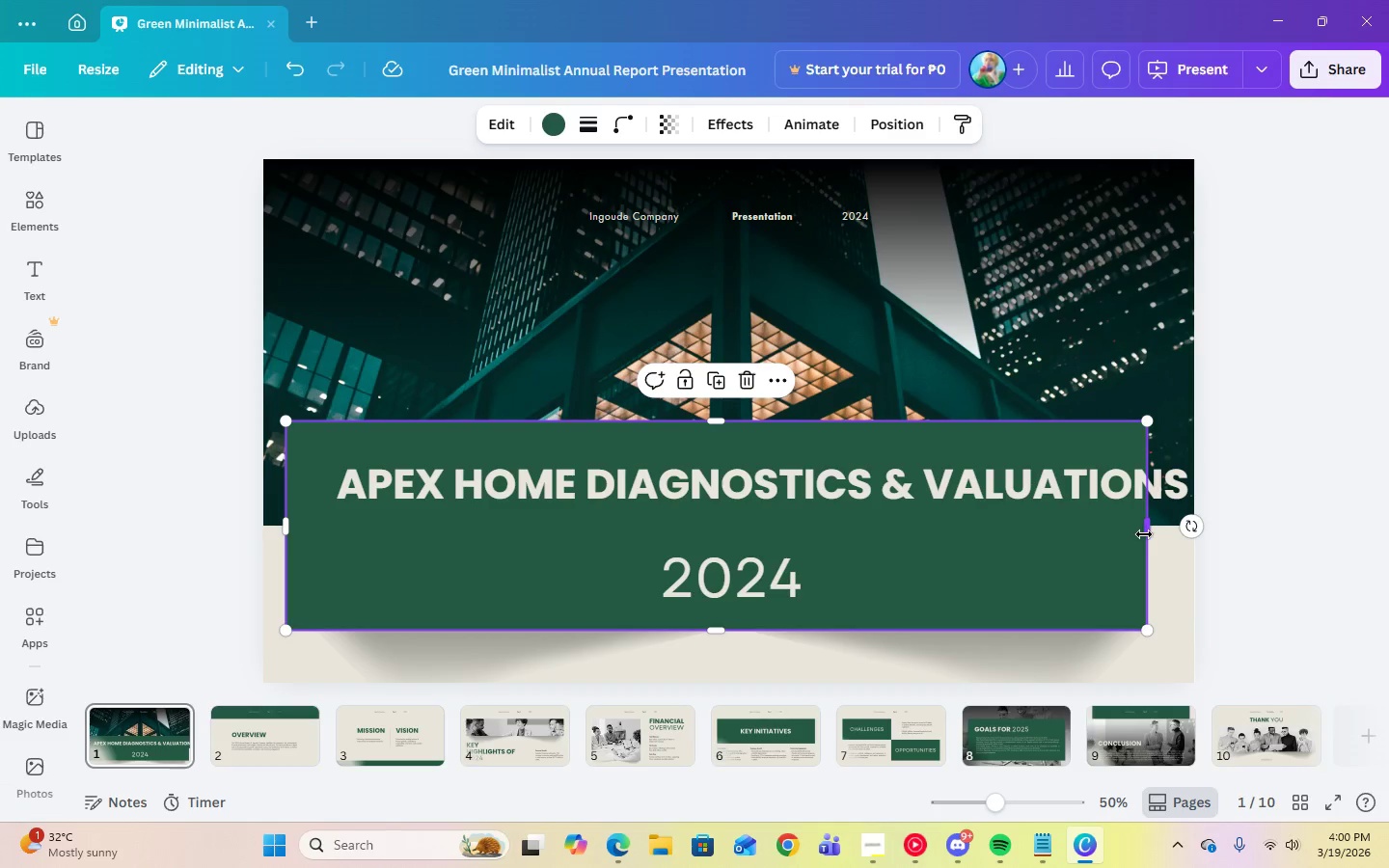 
left_click_drag(start_coordinate=[1145, 534], to_coordinate=[1194, 538])
 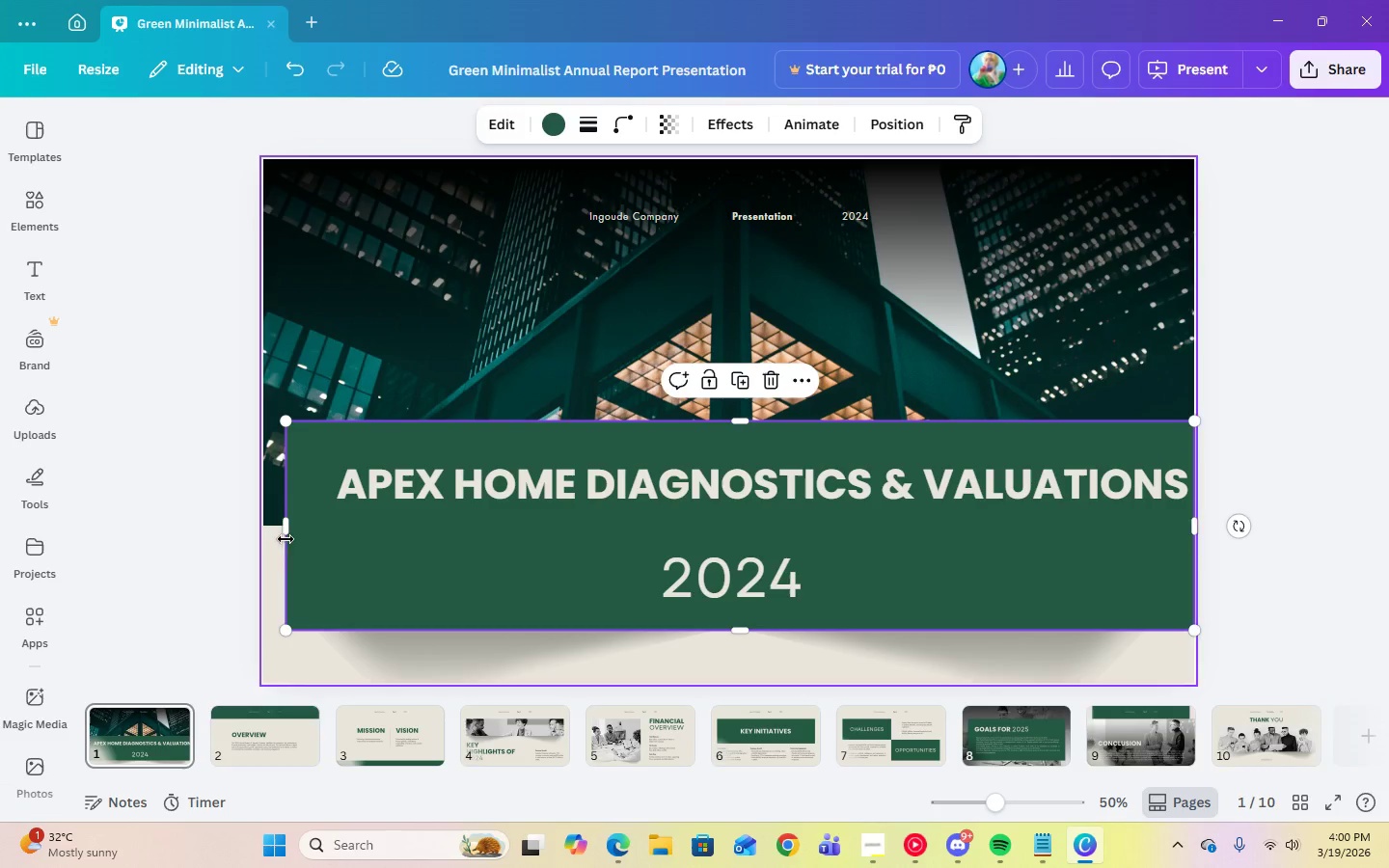 
left_click_drag(start_coordinate=[284, 529], to_coordinate=[260, 529])
 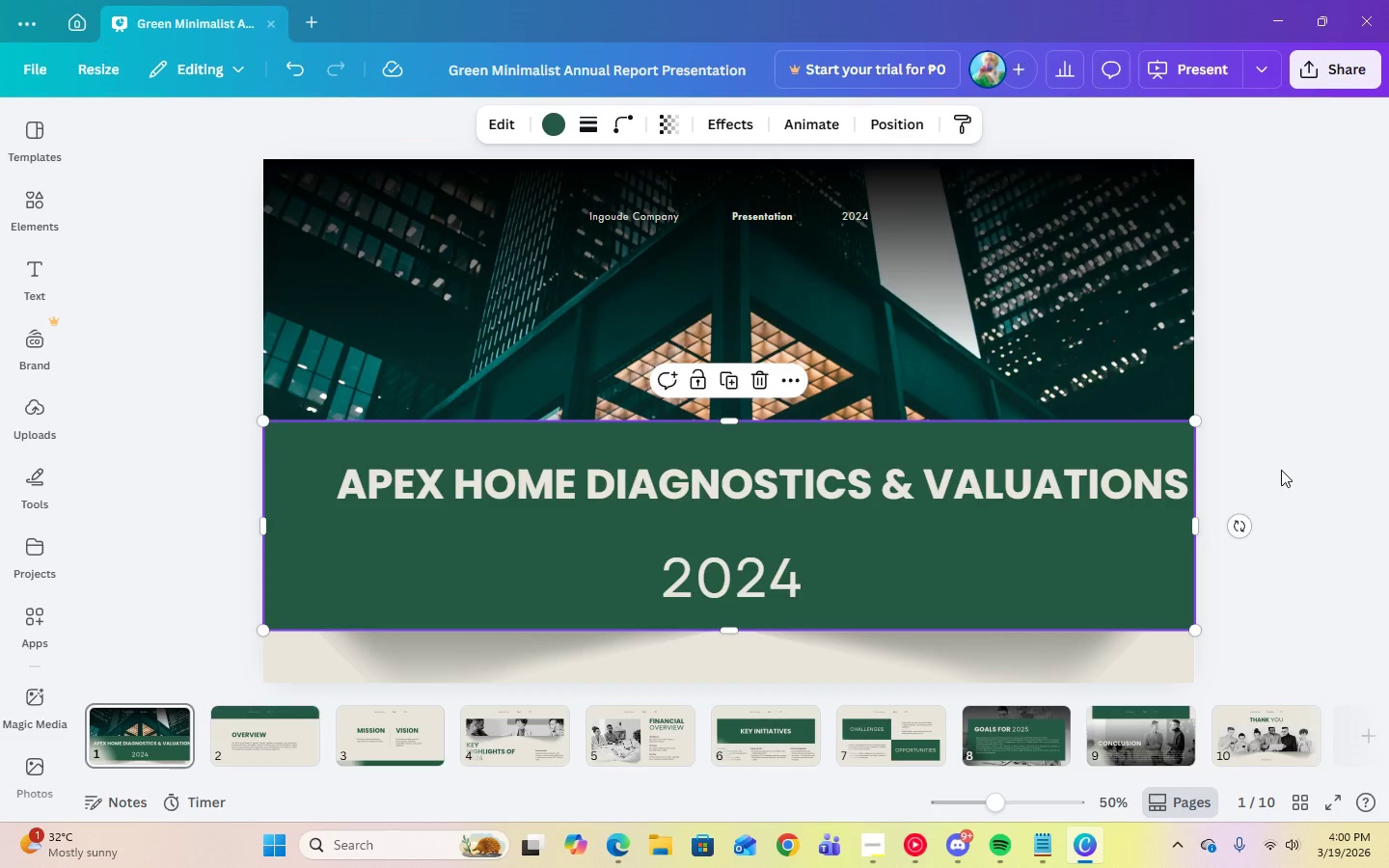 
left_click([1281, 470])
 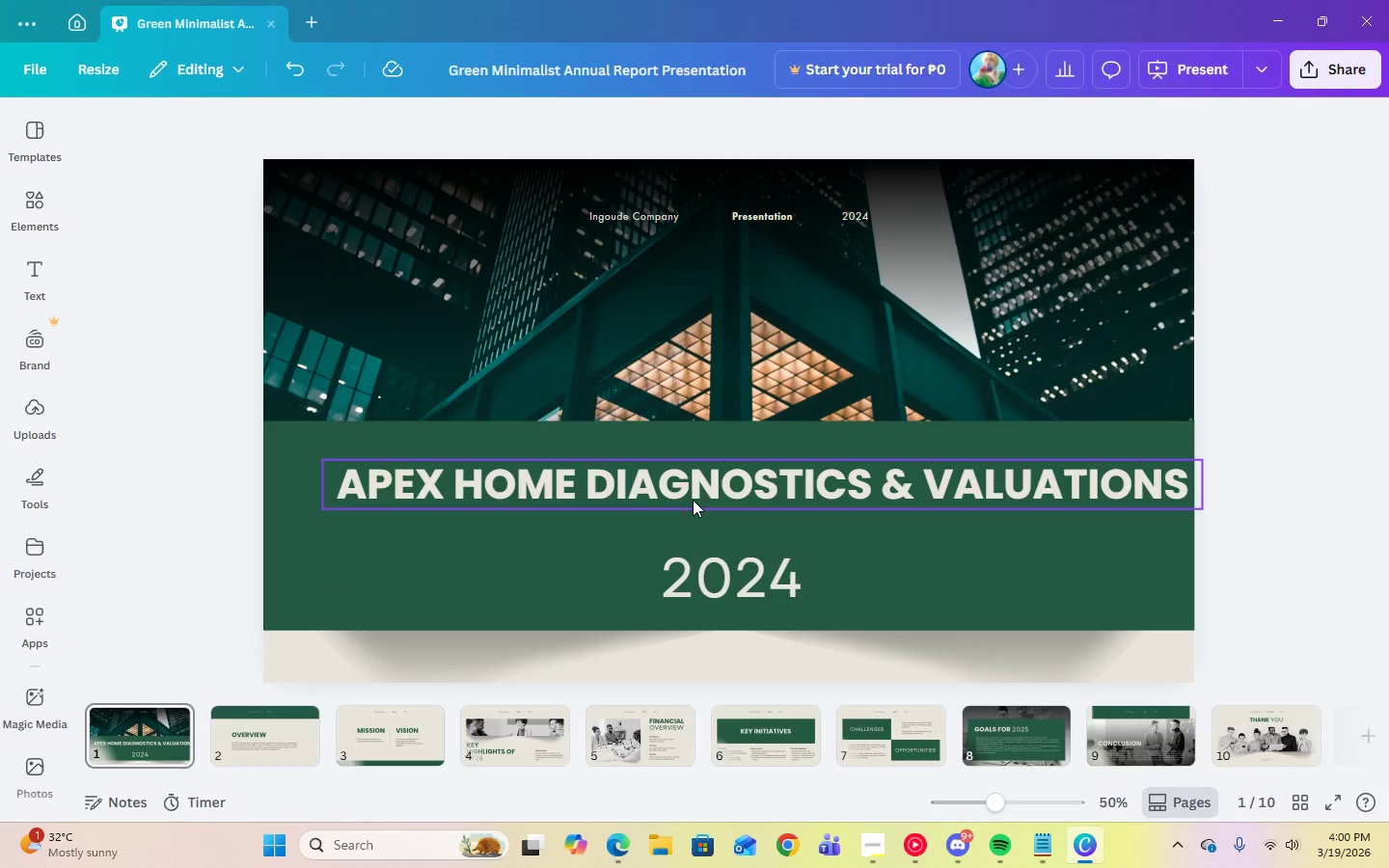 
left_click([728, 485])
 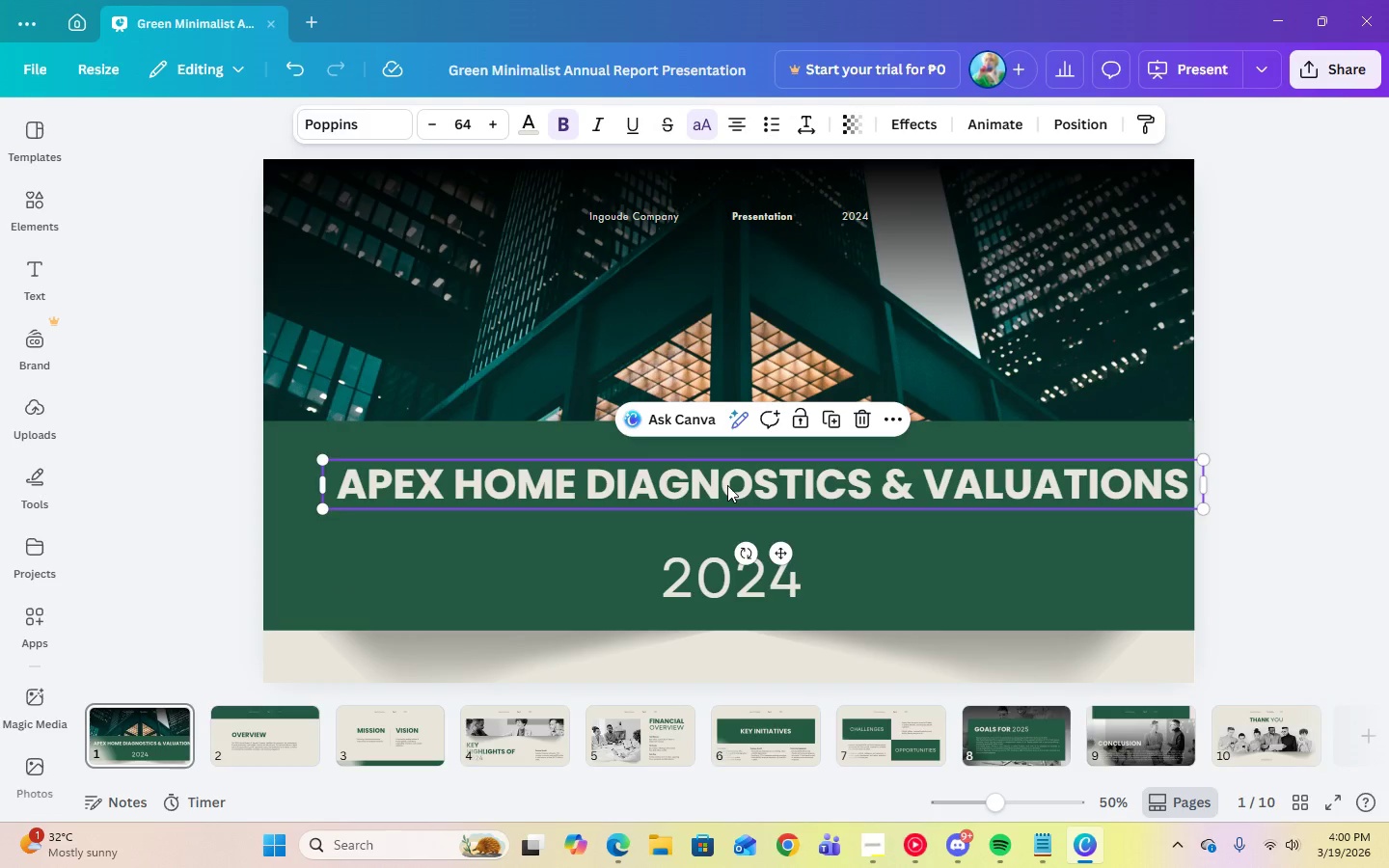 
left_click_drag(start_coordinate=[728, 485], to_coordinate=[701, 488])
 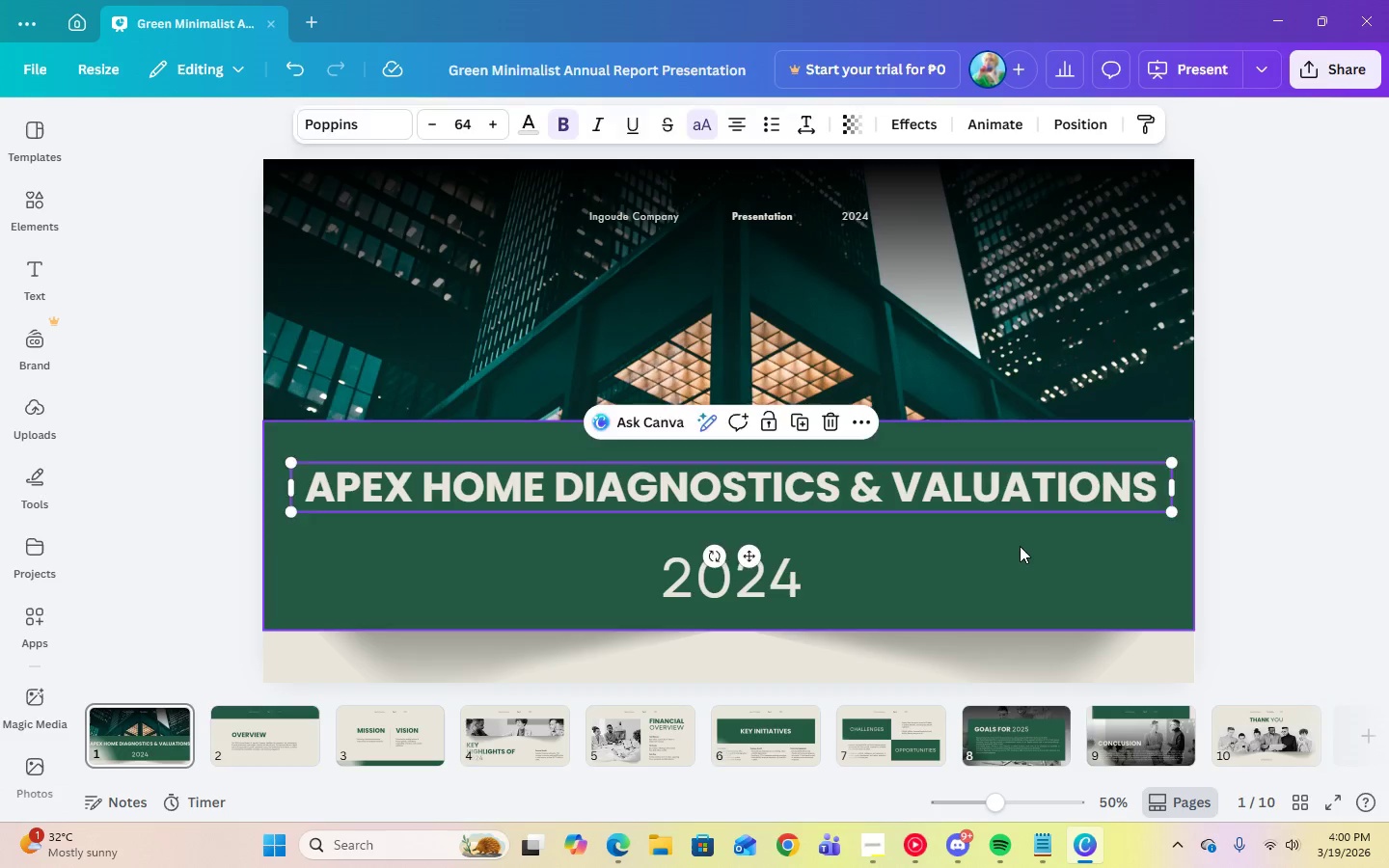 
left_click([1020, 546])
 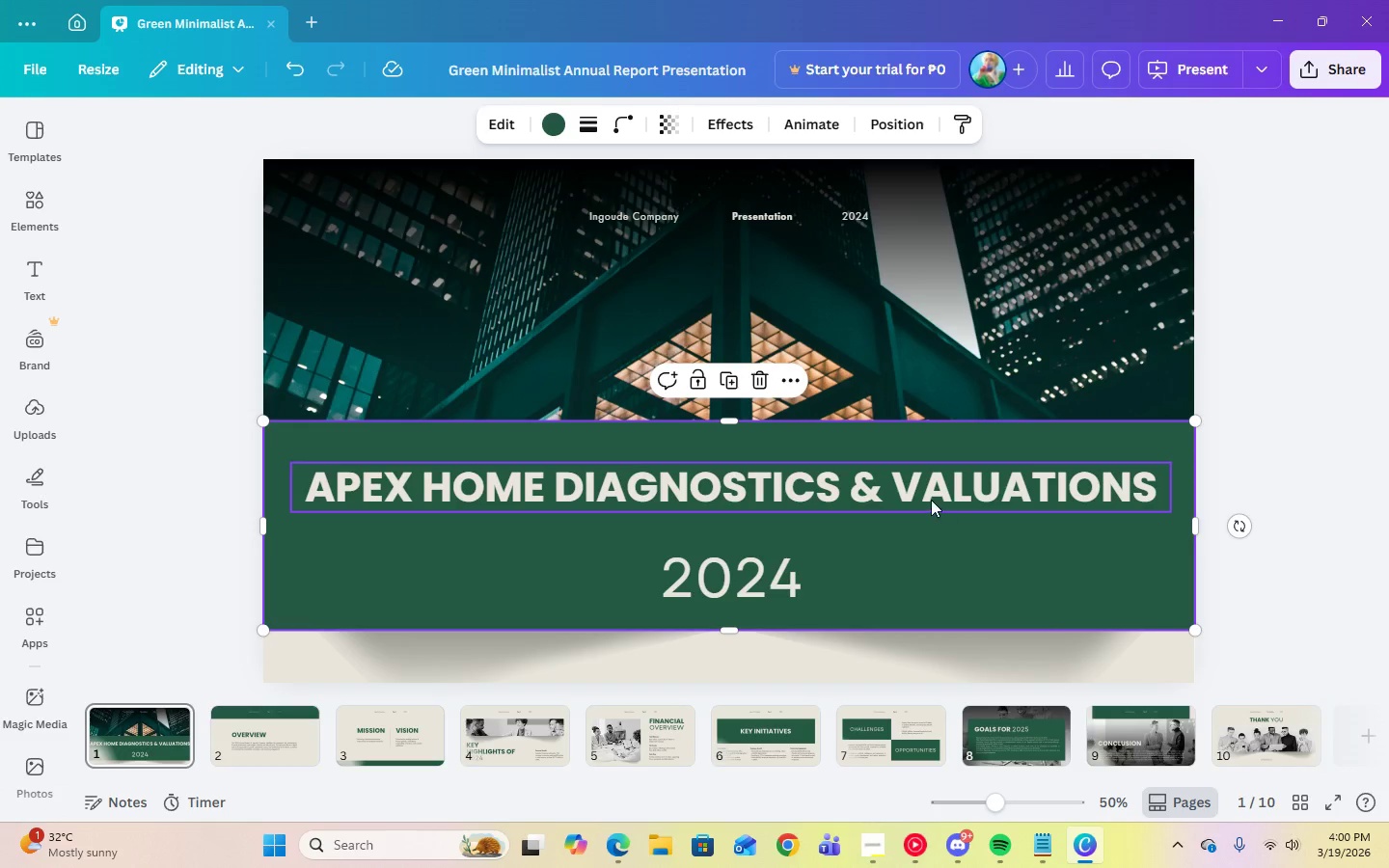 
left_click([931, 500])
 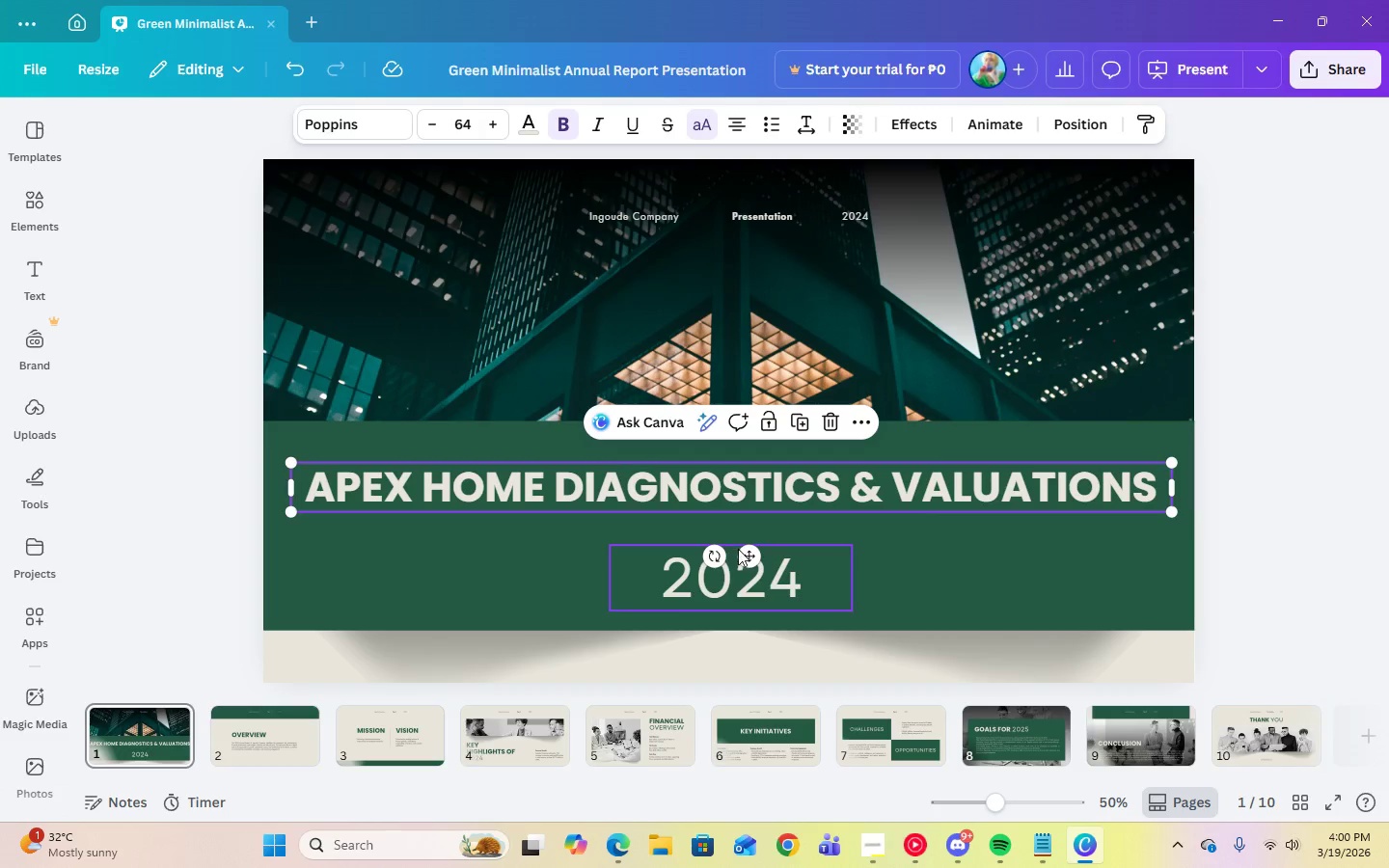 
left_click([779, 583])
 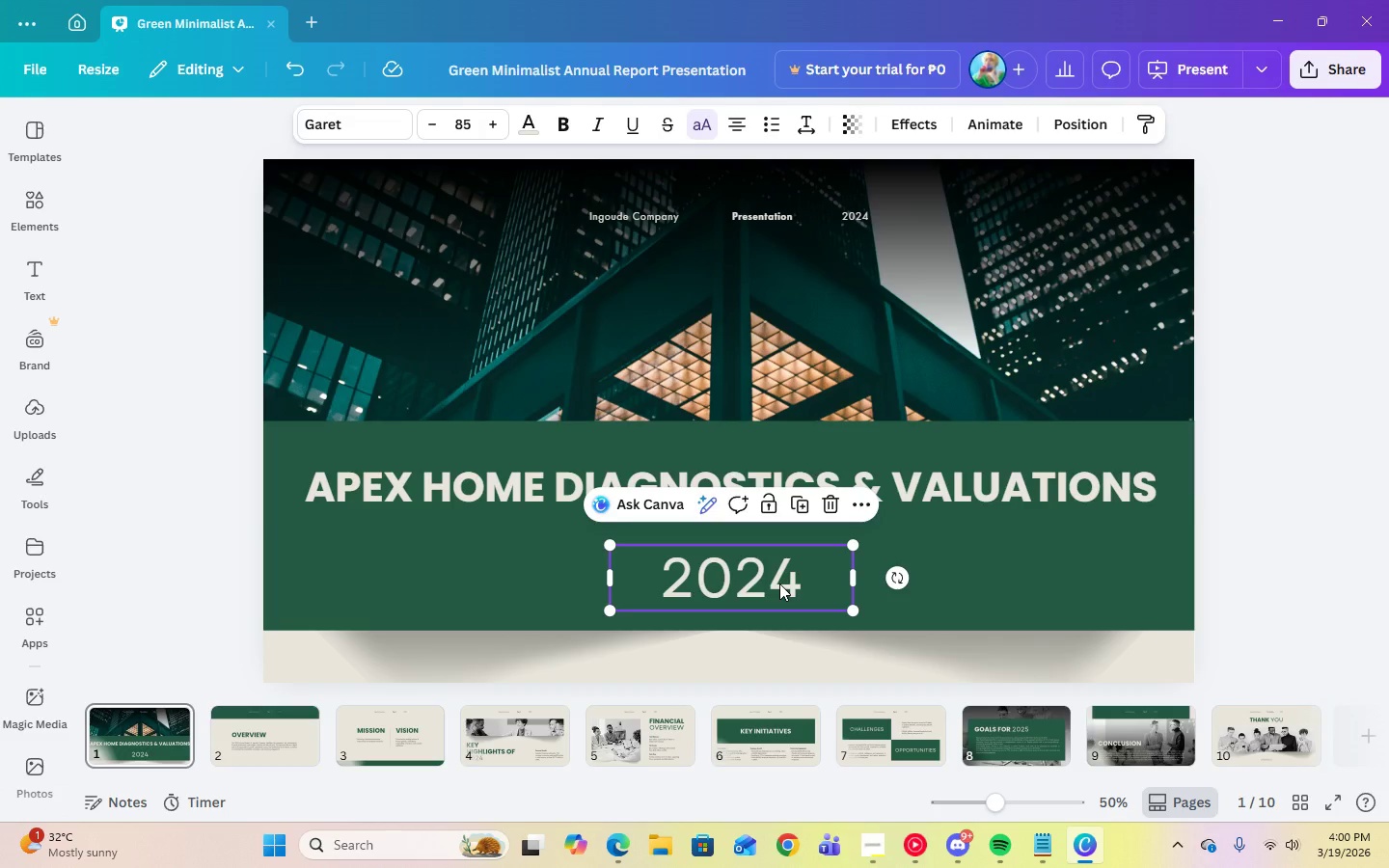 
left_click([779, 583])
 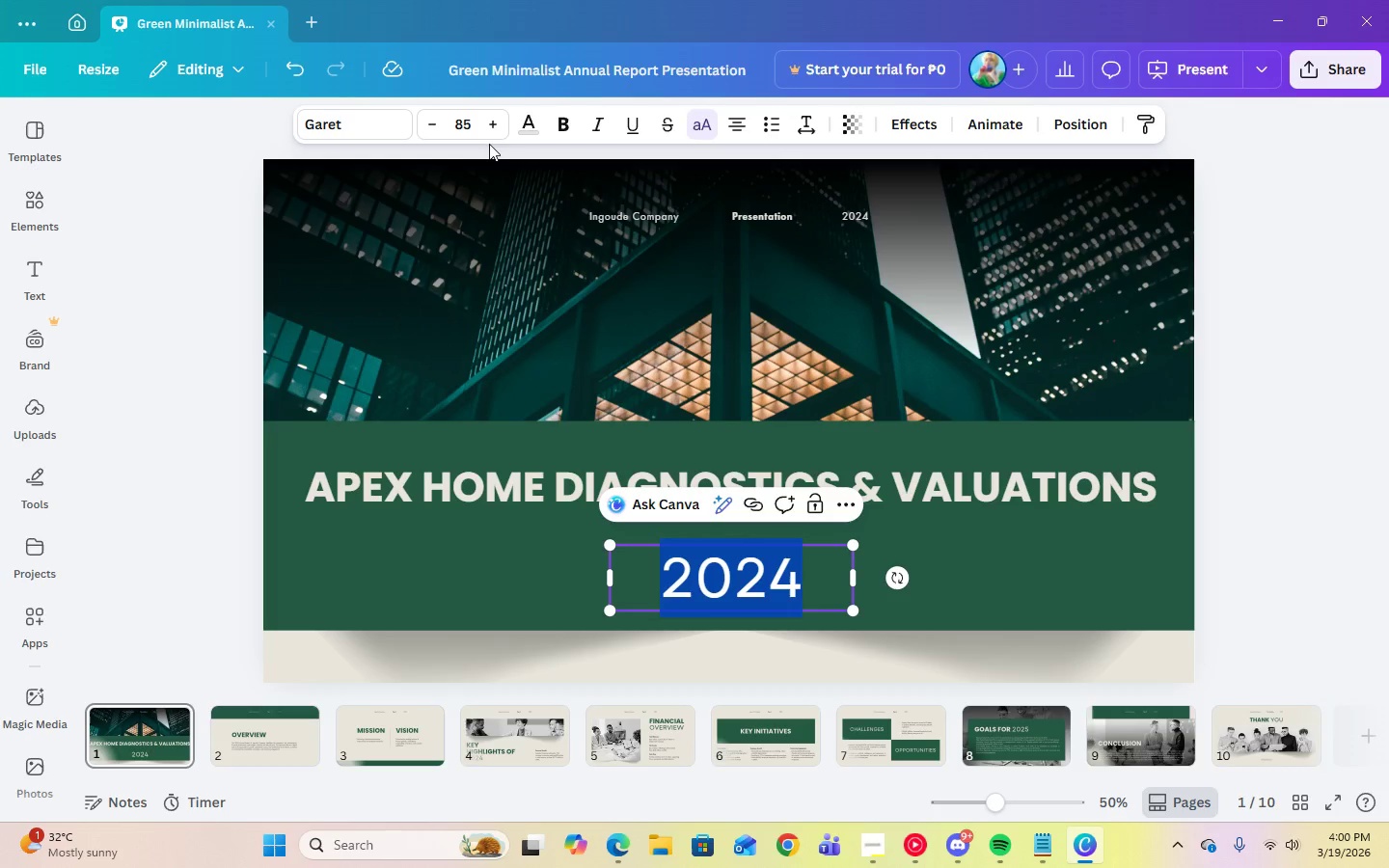 
left_click([470, 130])
 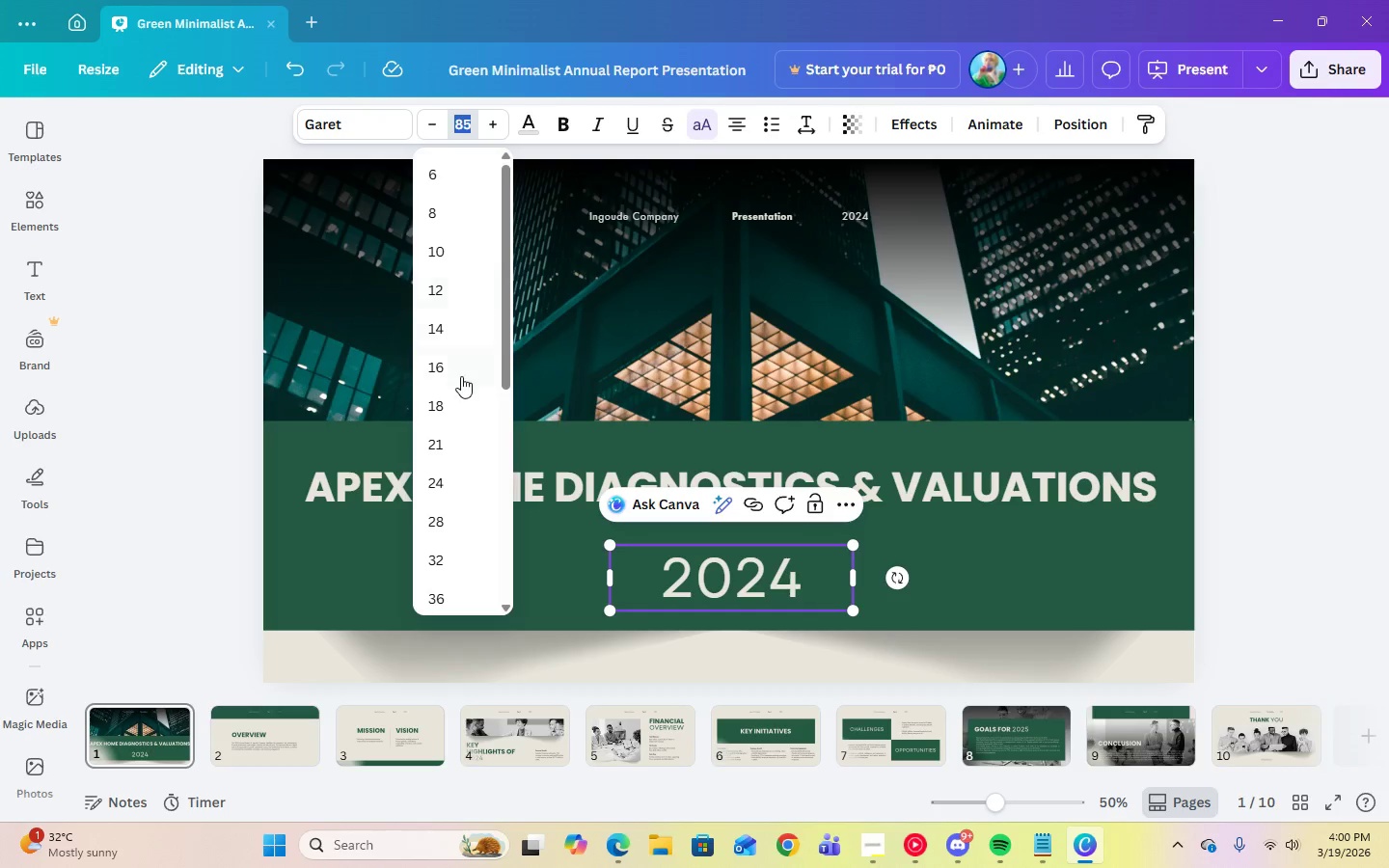 
scroll: coordinate [461, 377], scroll_direction: down, amount: 1.0
 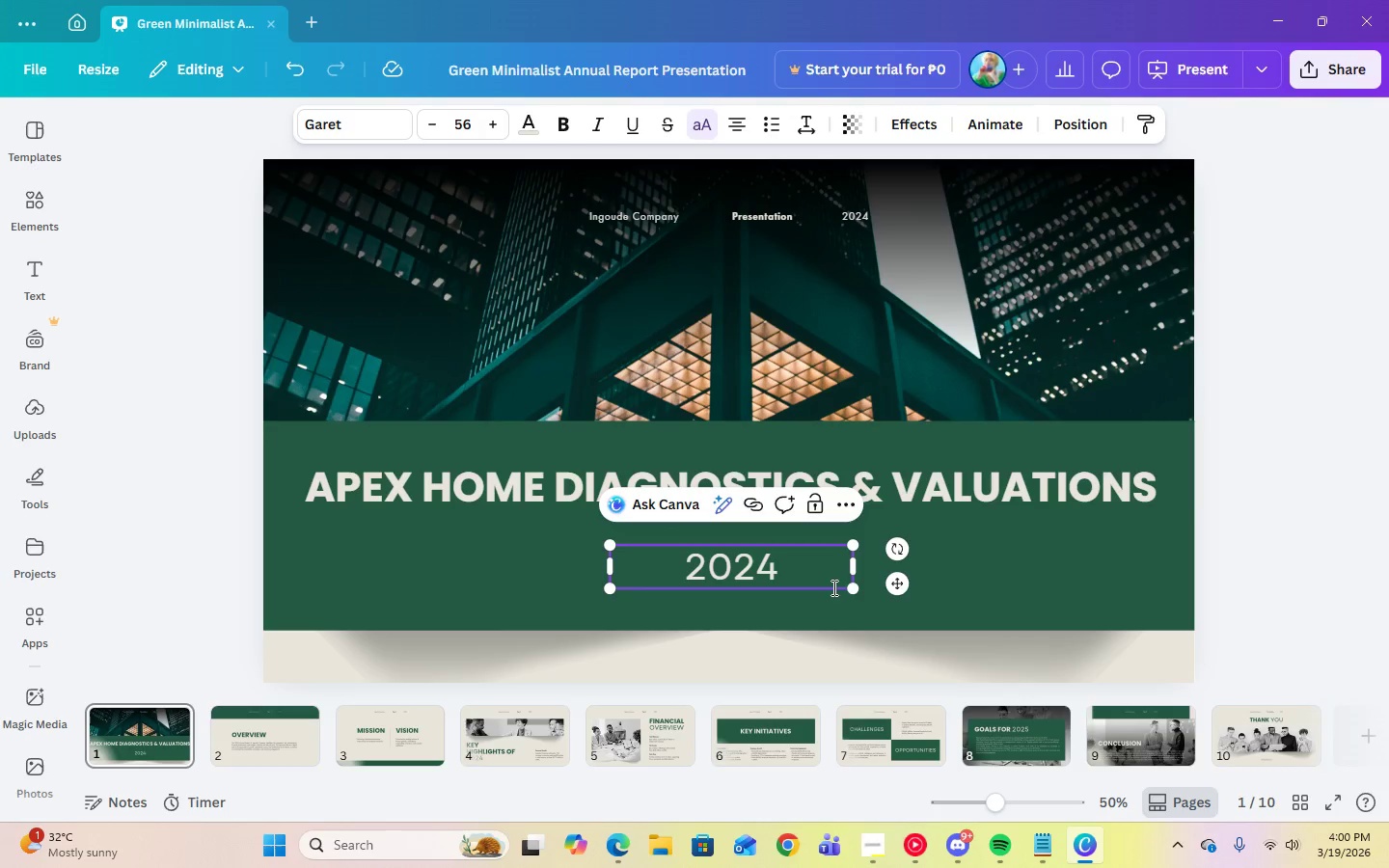 
left_click([877, 854])